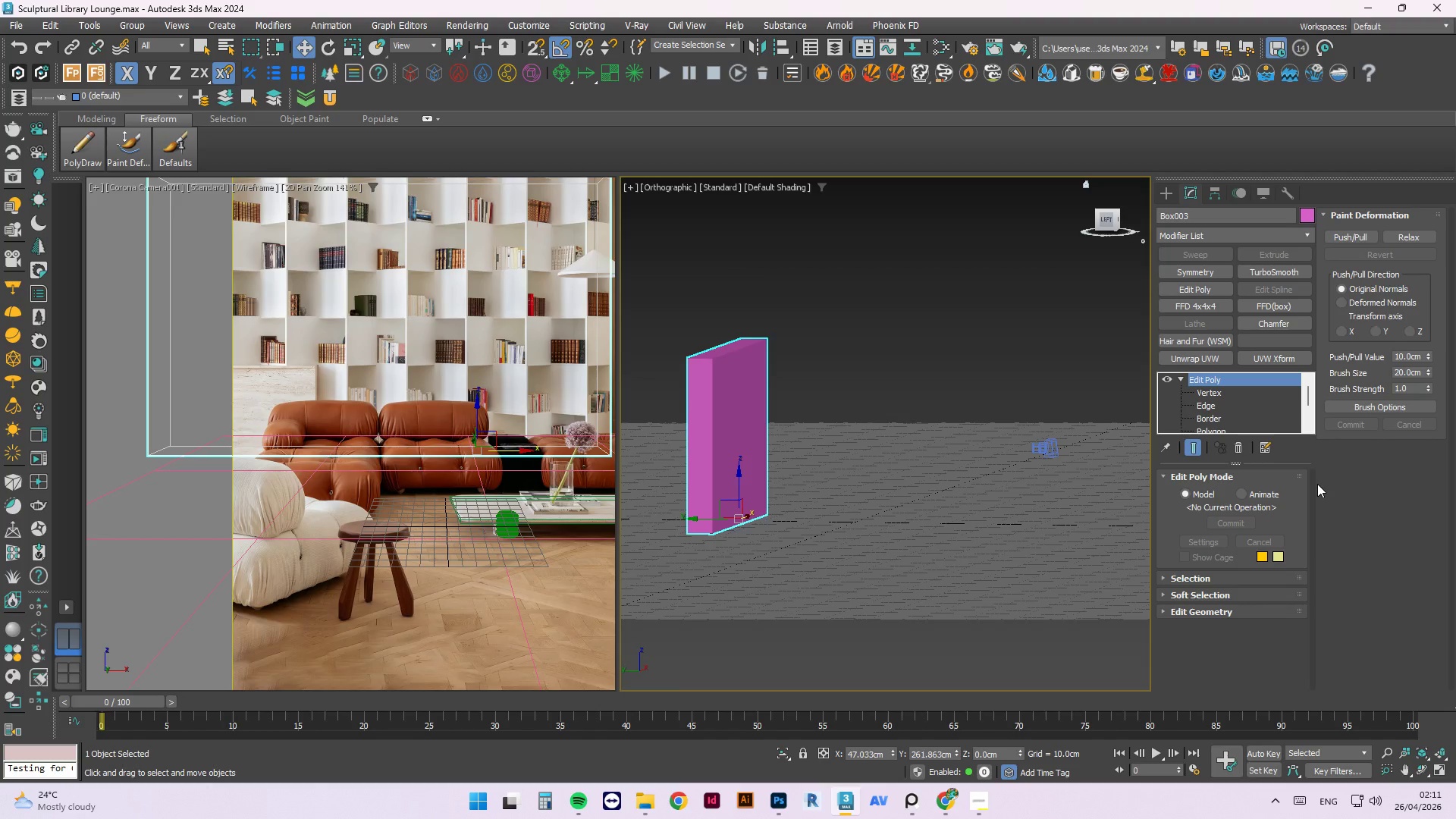 
left_click([769, 317])
 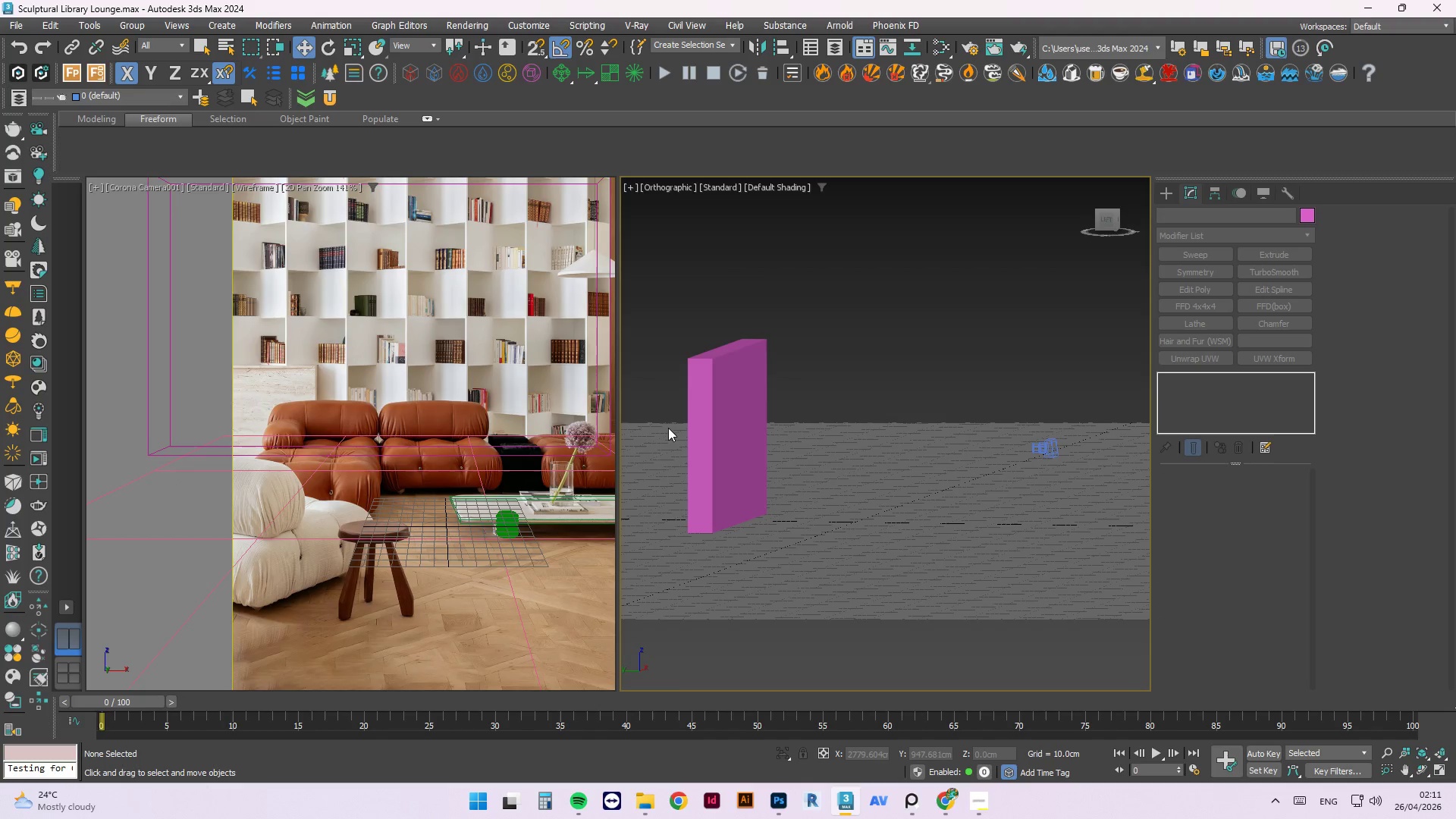 
double_click([717, 411])
 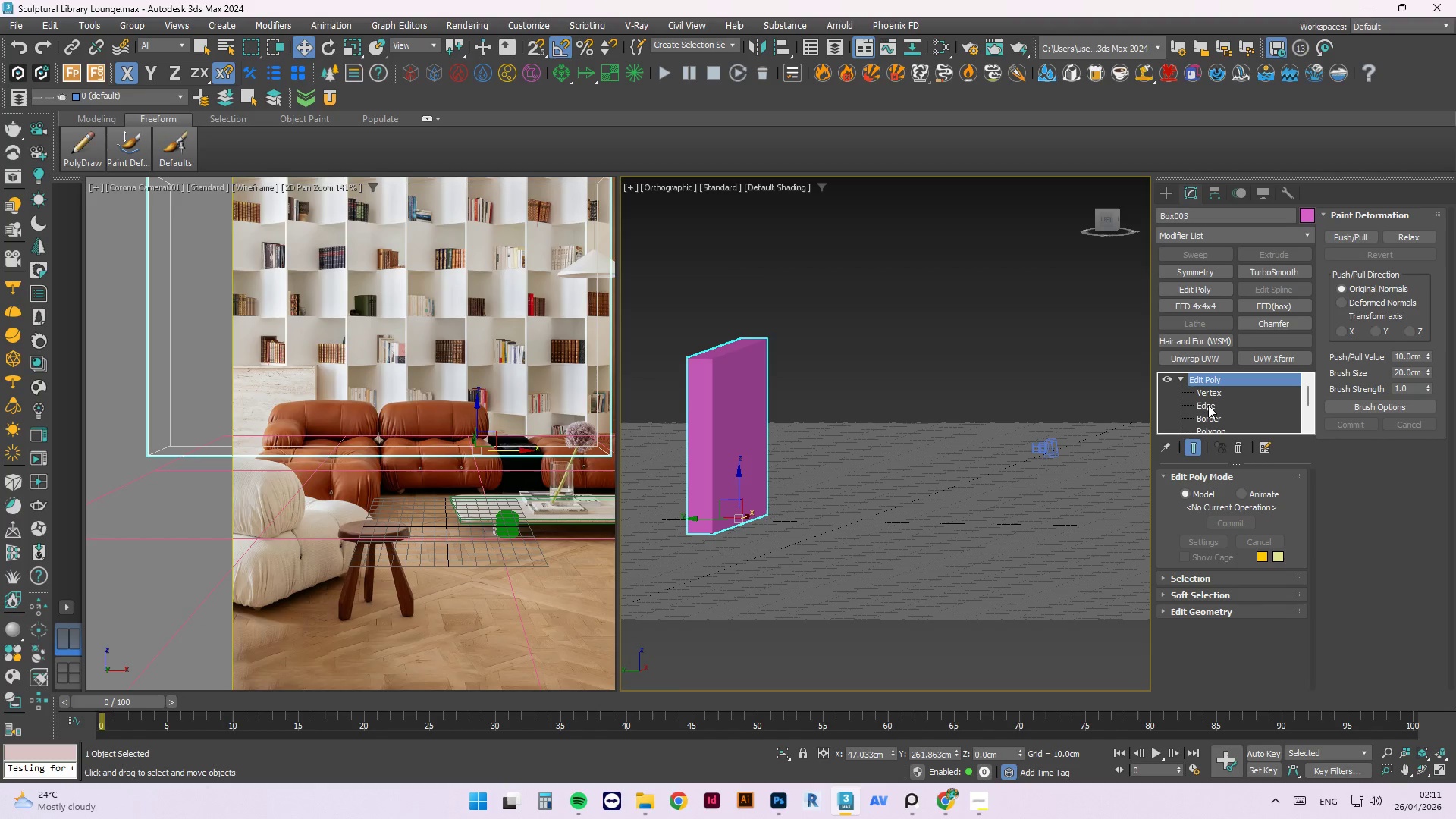 
left_click([1206, 404])
 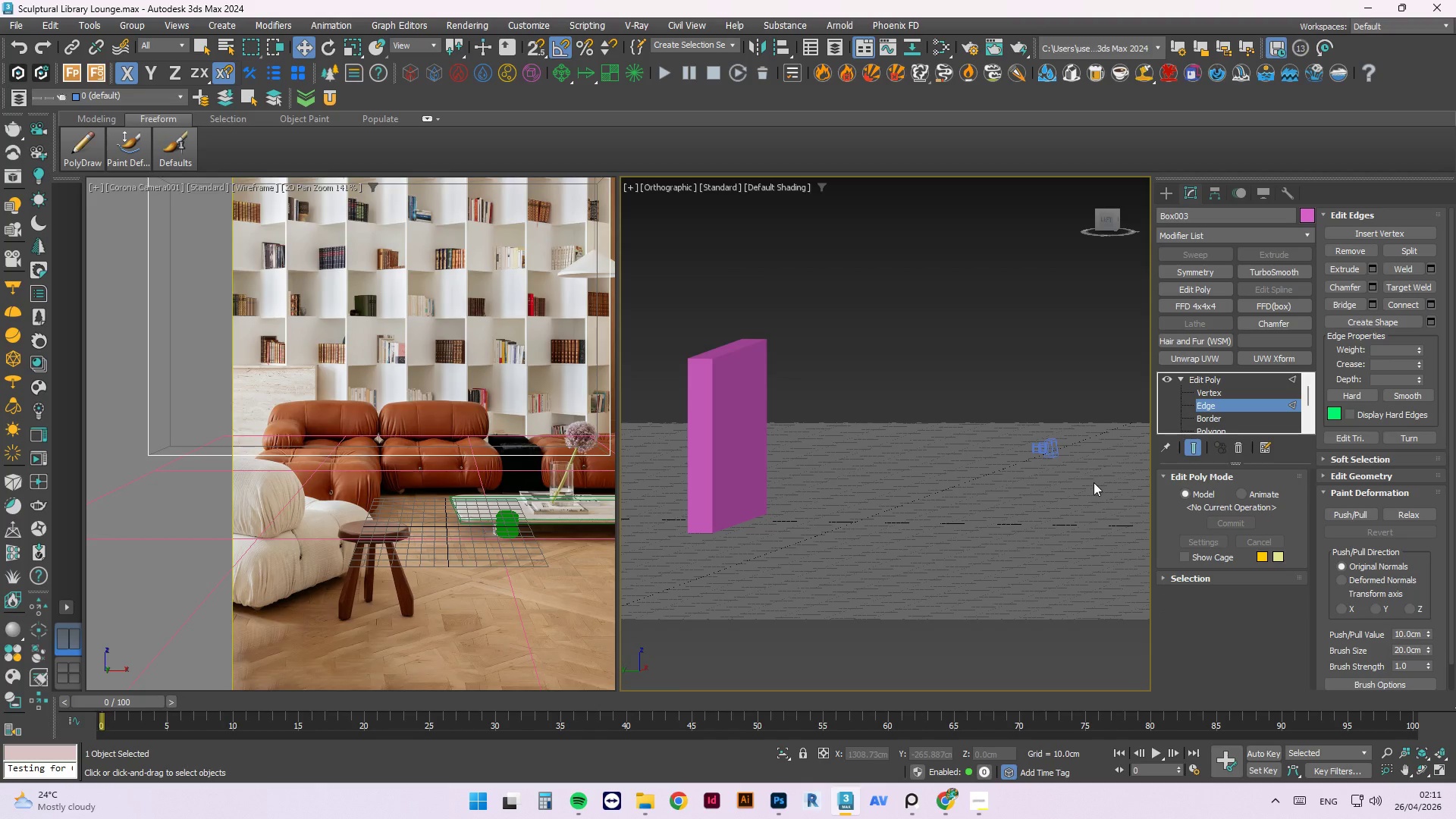 
key(Alt+1)
 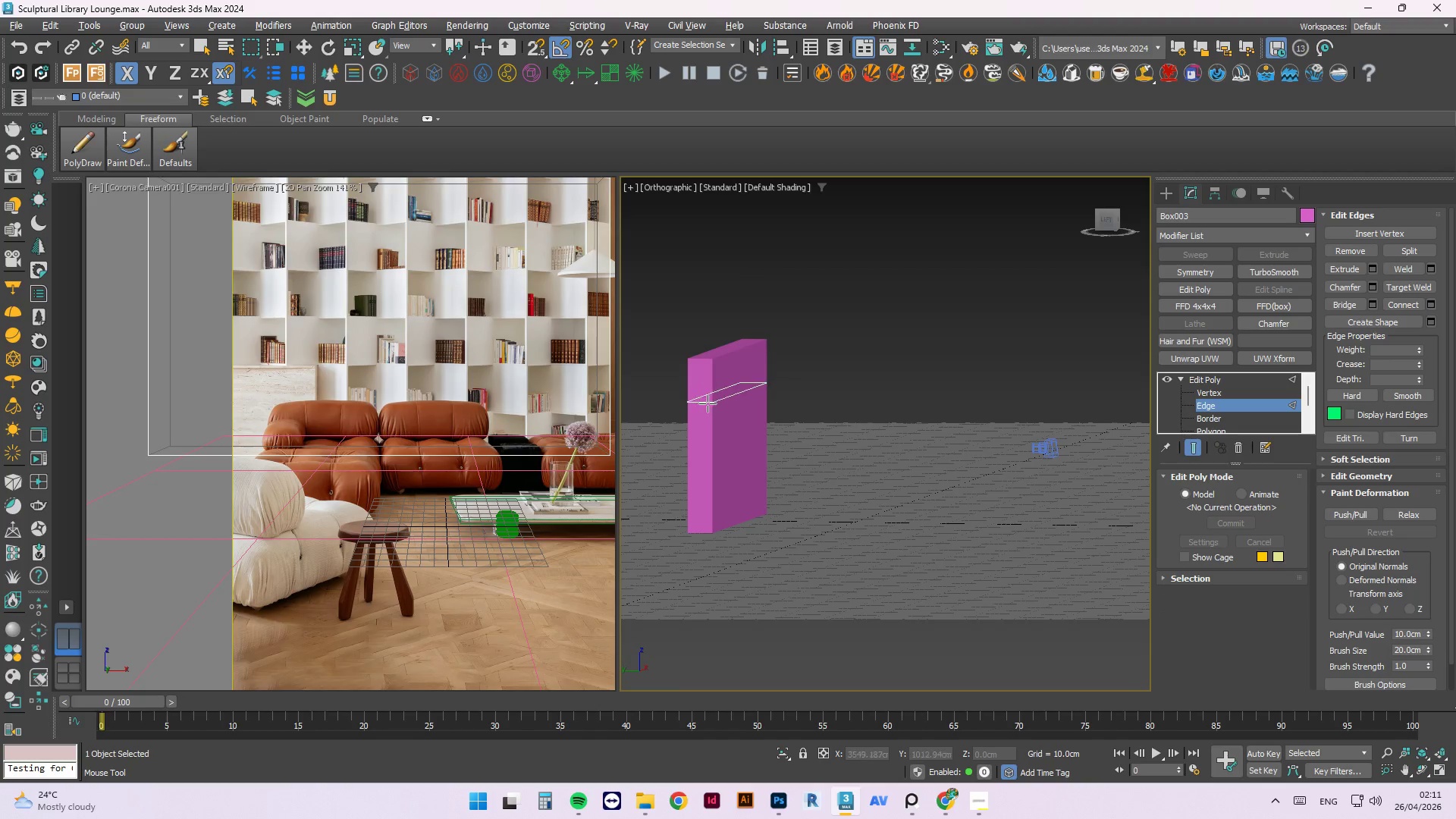 
left_click([712, 415])
 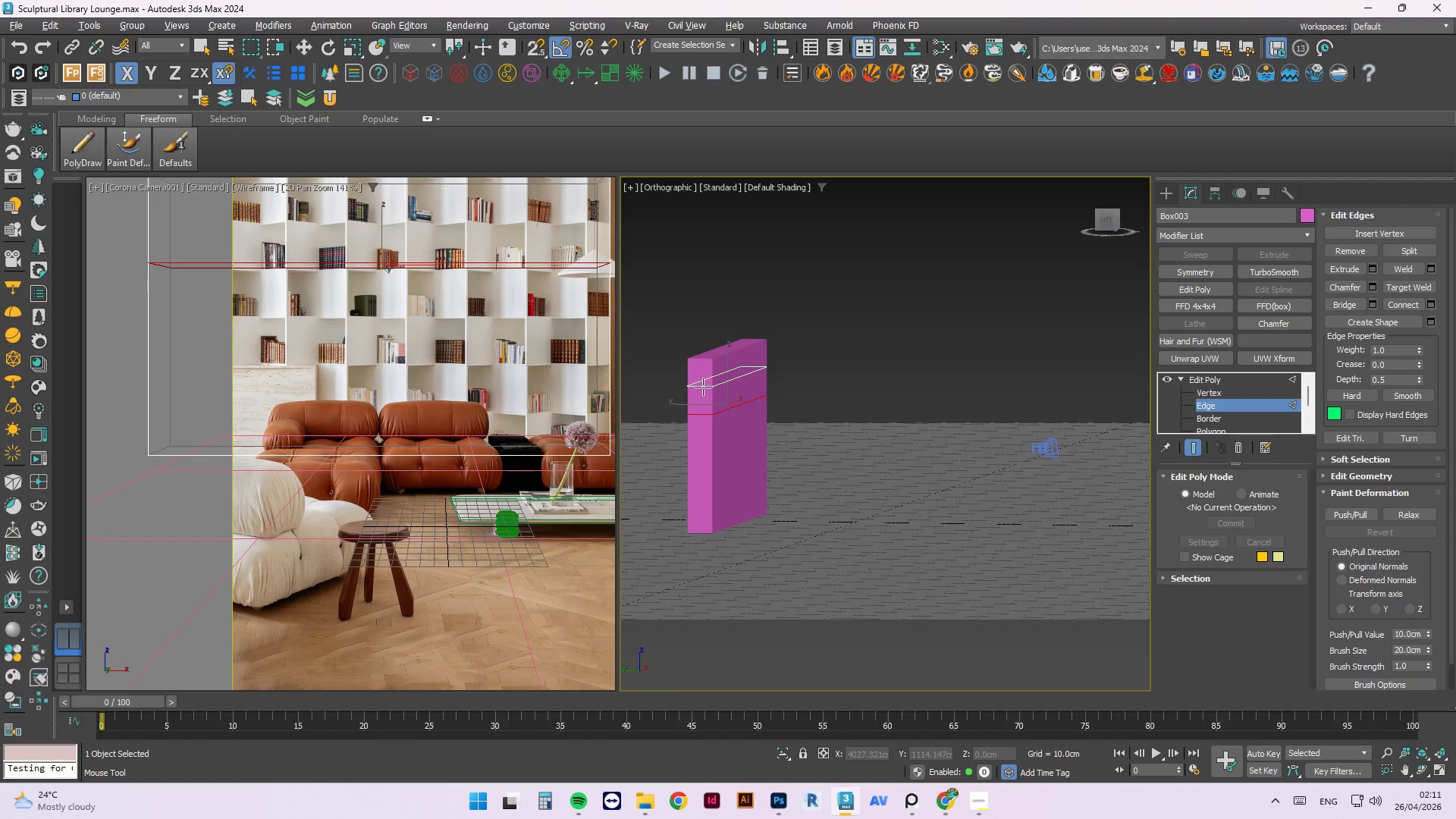 
wait(6.75)
 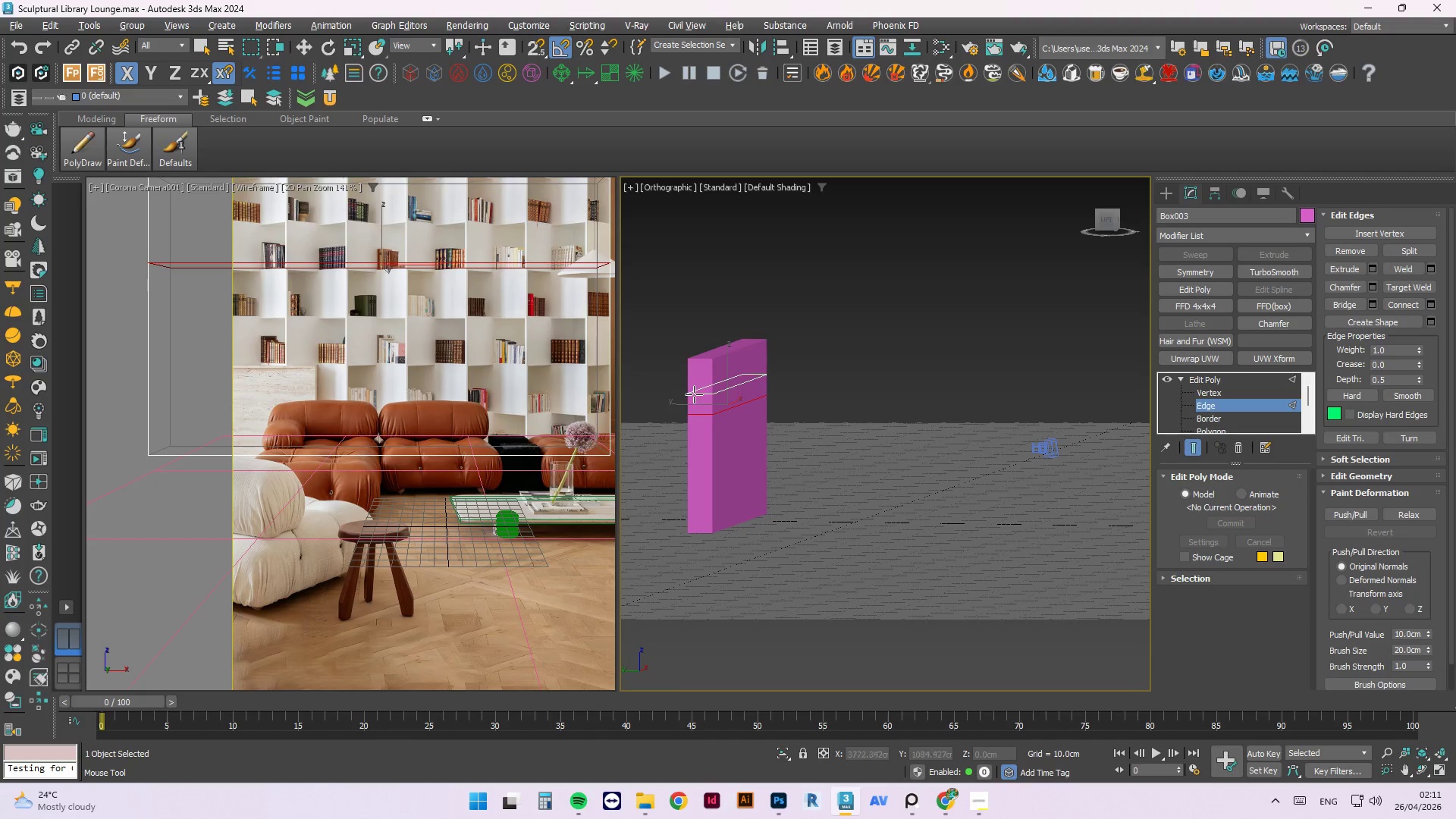 
left_click([704, 384])
 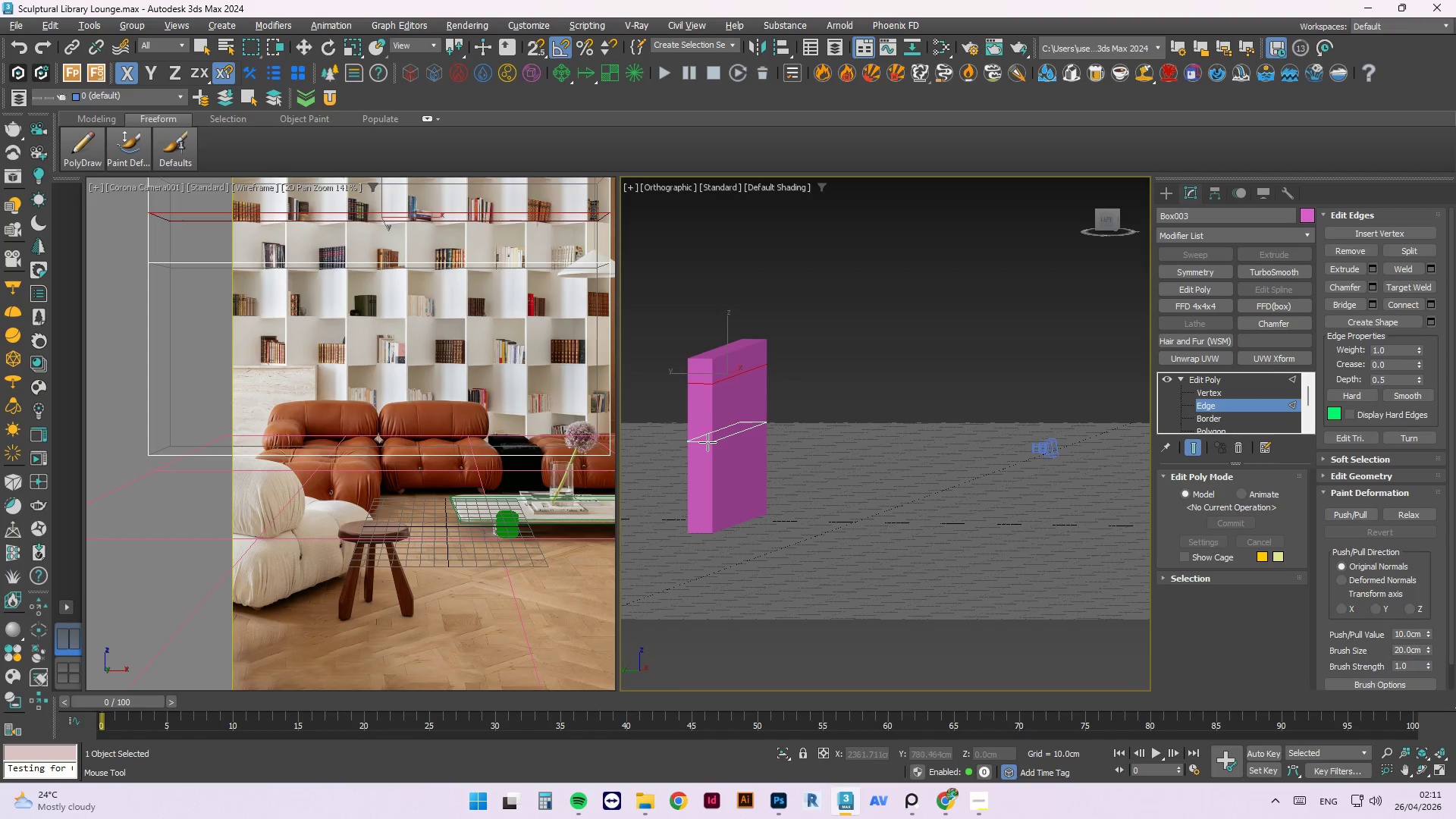 
left_click([711, 444])
 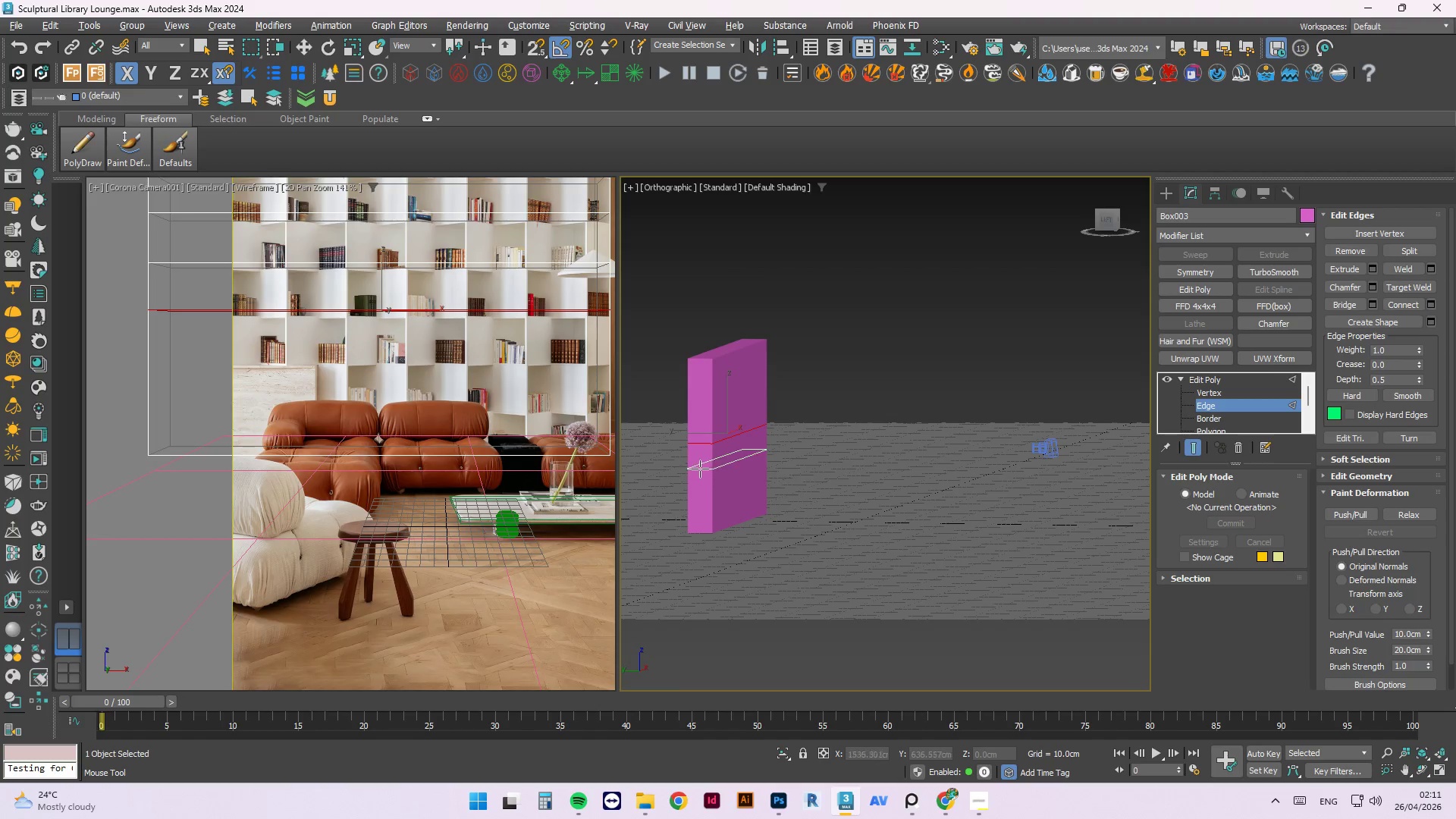 
left_click([698, 466])
 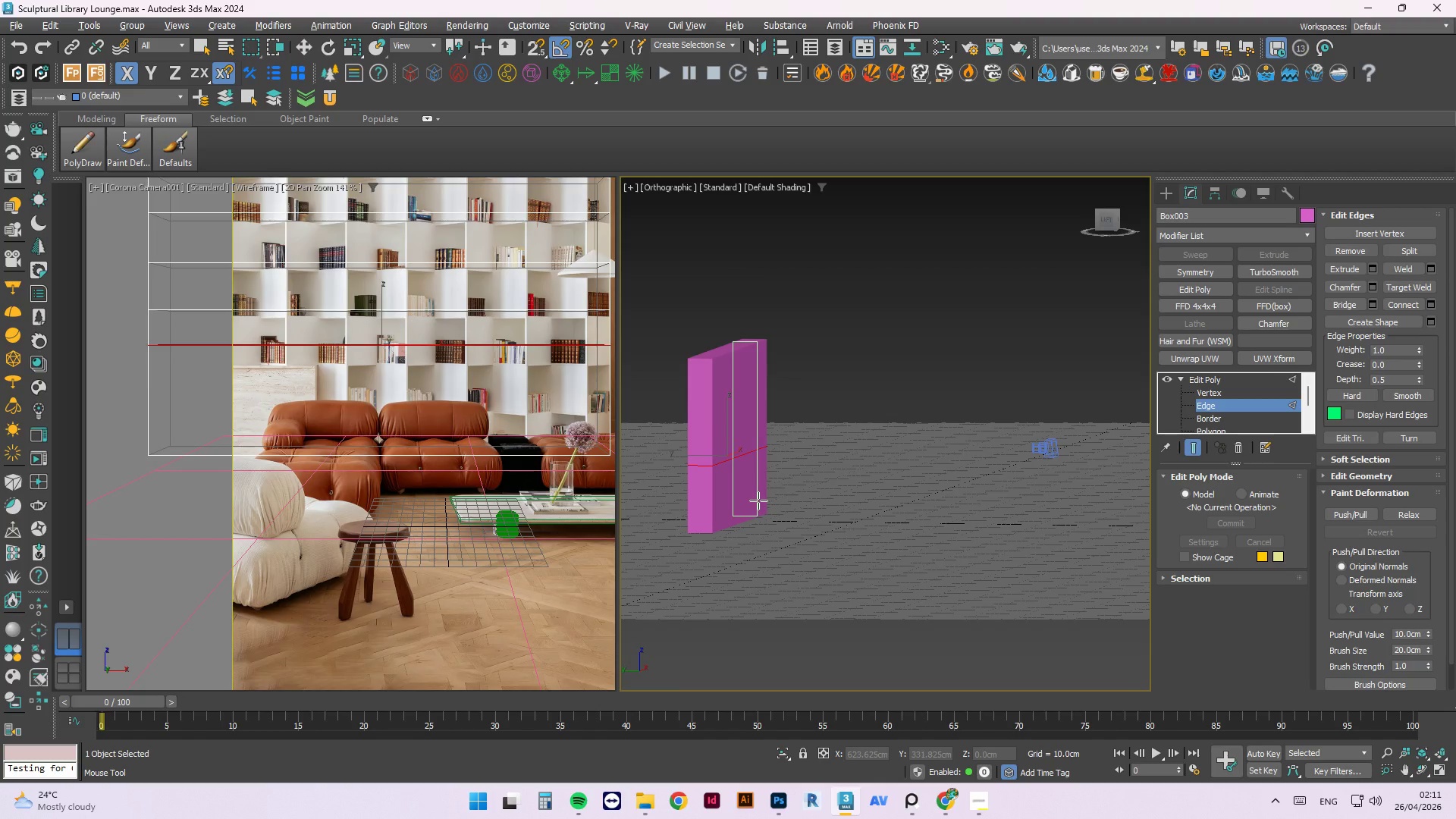 
key(1)
 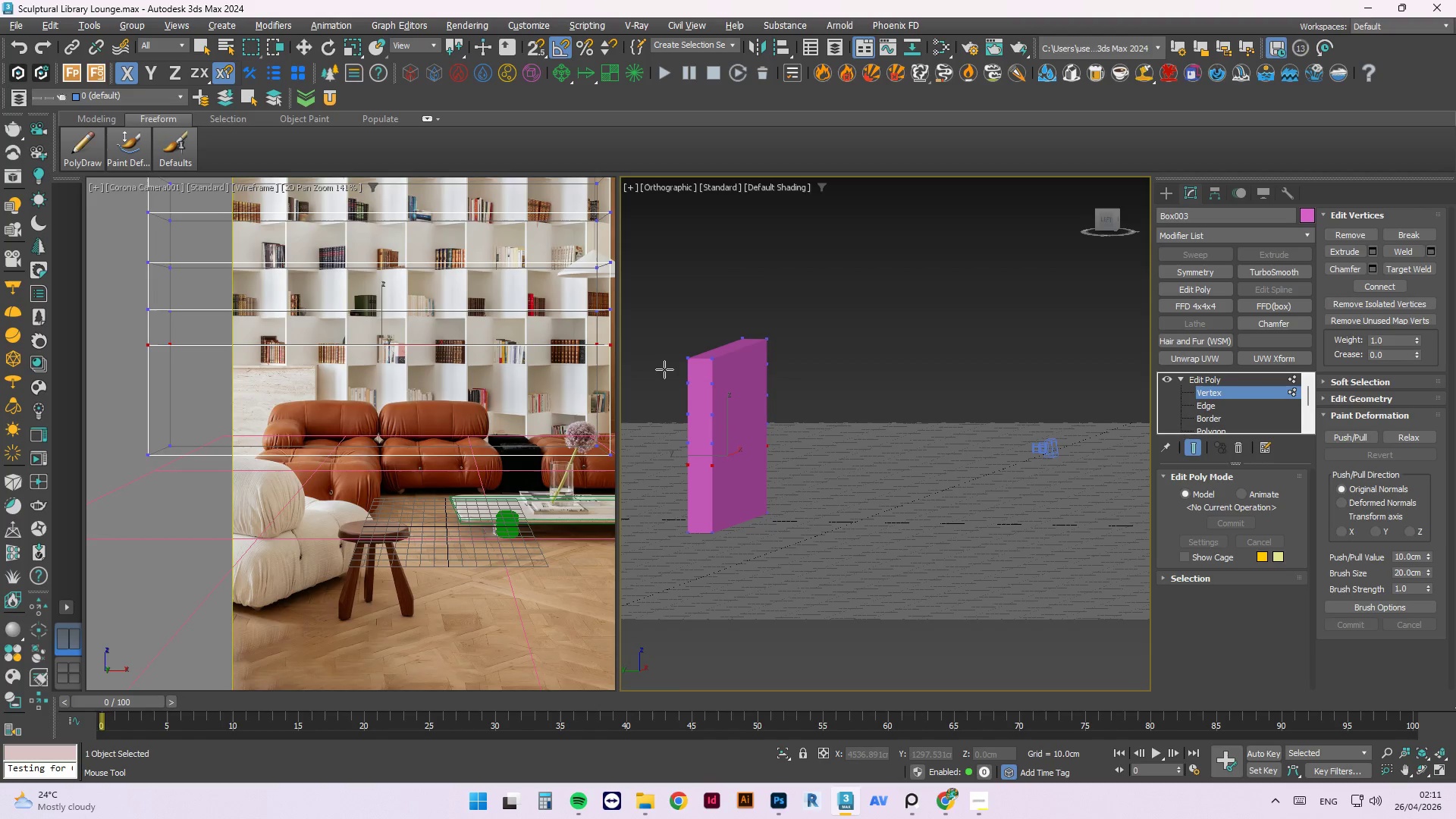 
key(Alt+1)
 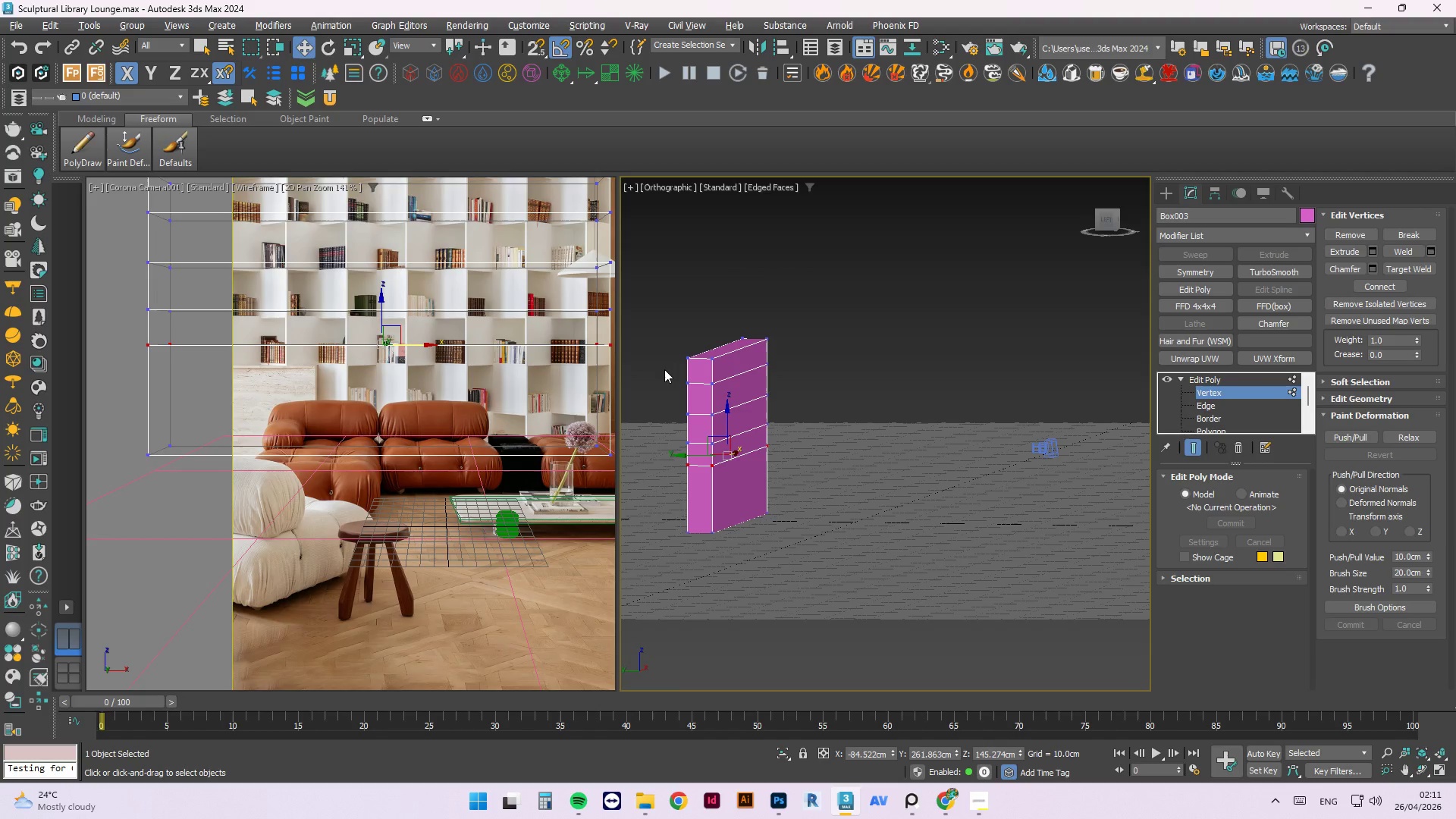 
key(F4)
 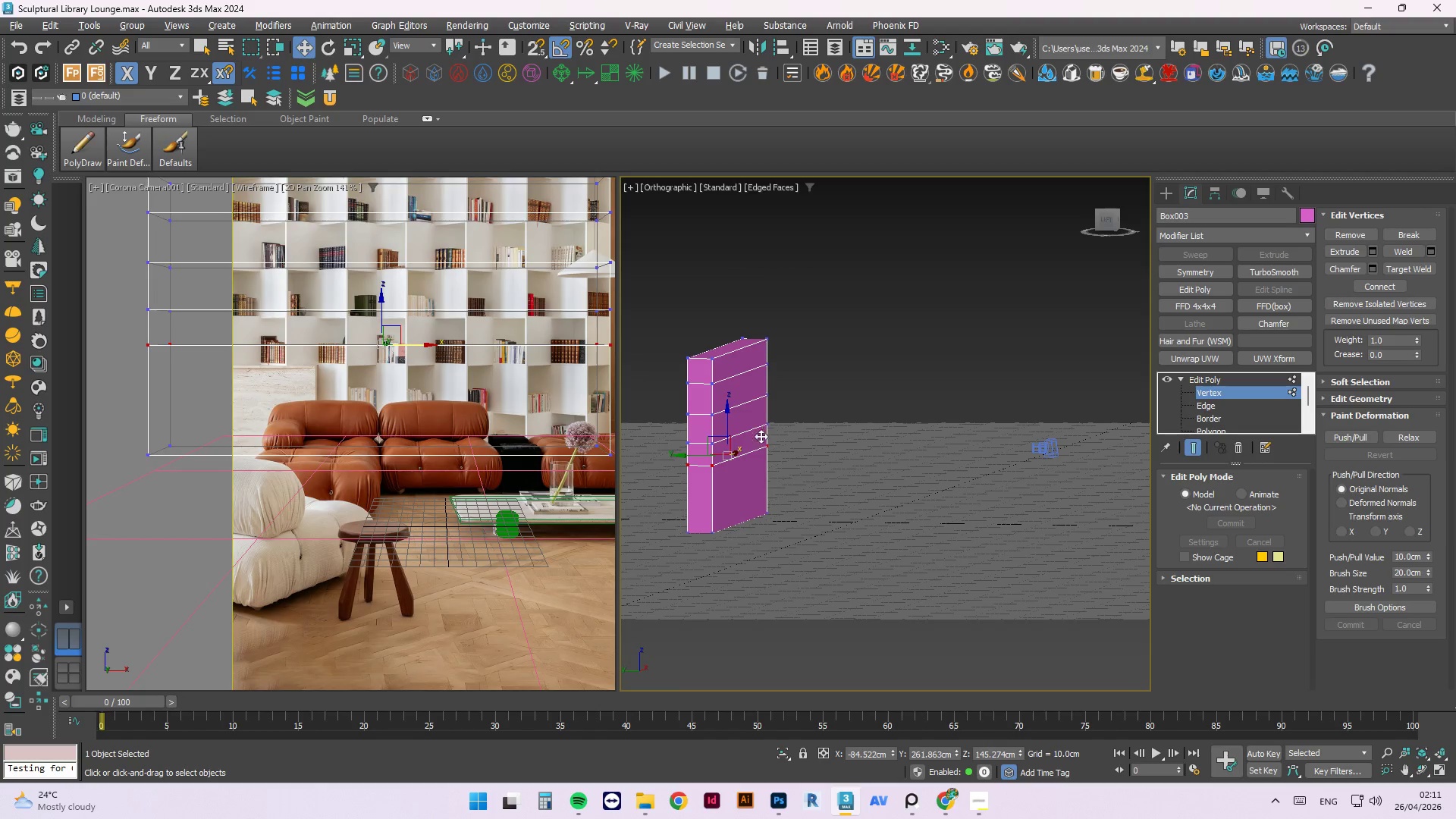 
scroll: coordinate [709, 444], scroll_direction: up, amount: 2.0
 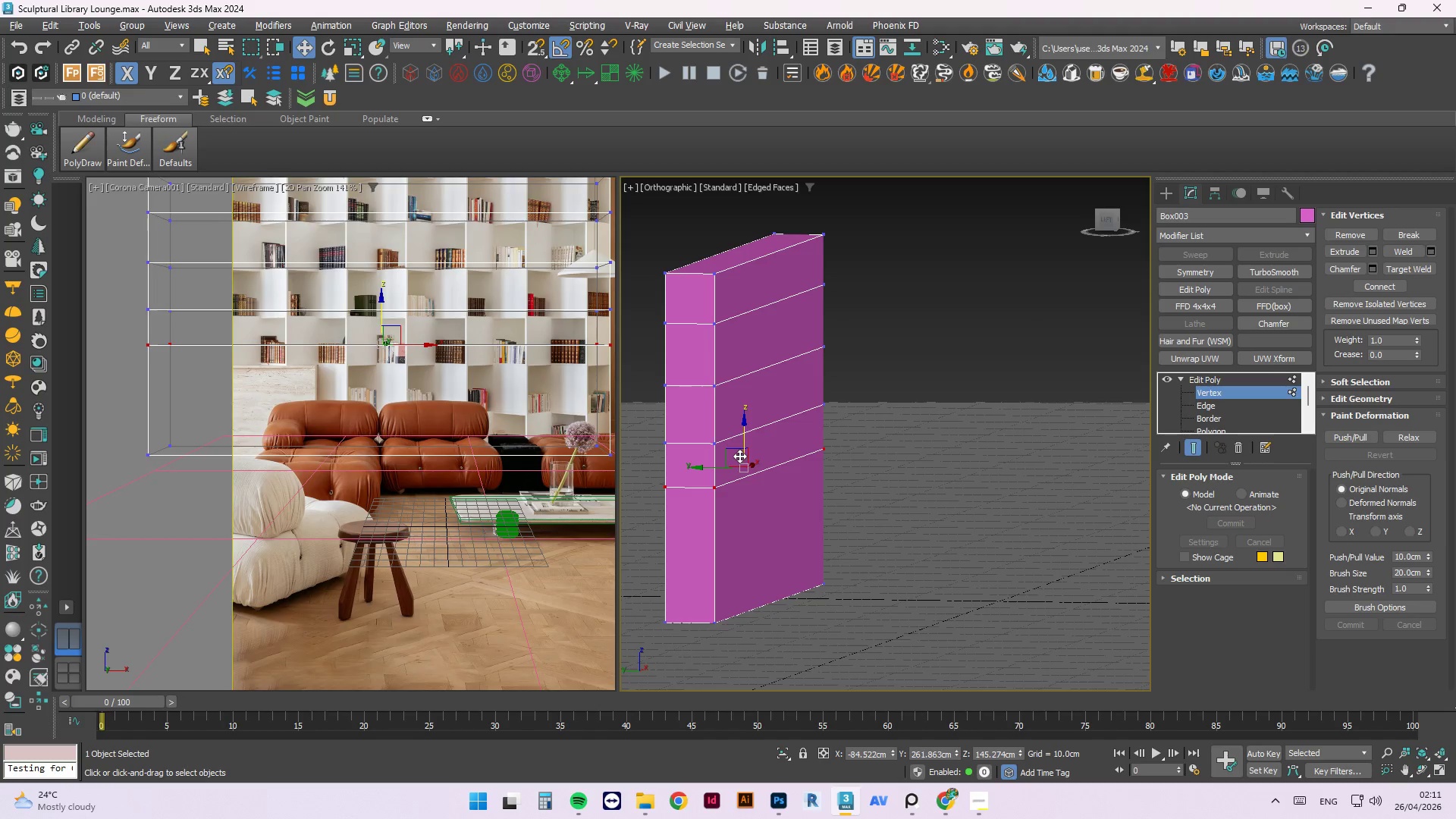 
left_click_drag(start_coordinate=[743, 432], to_coordinate=[758, 457])
 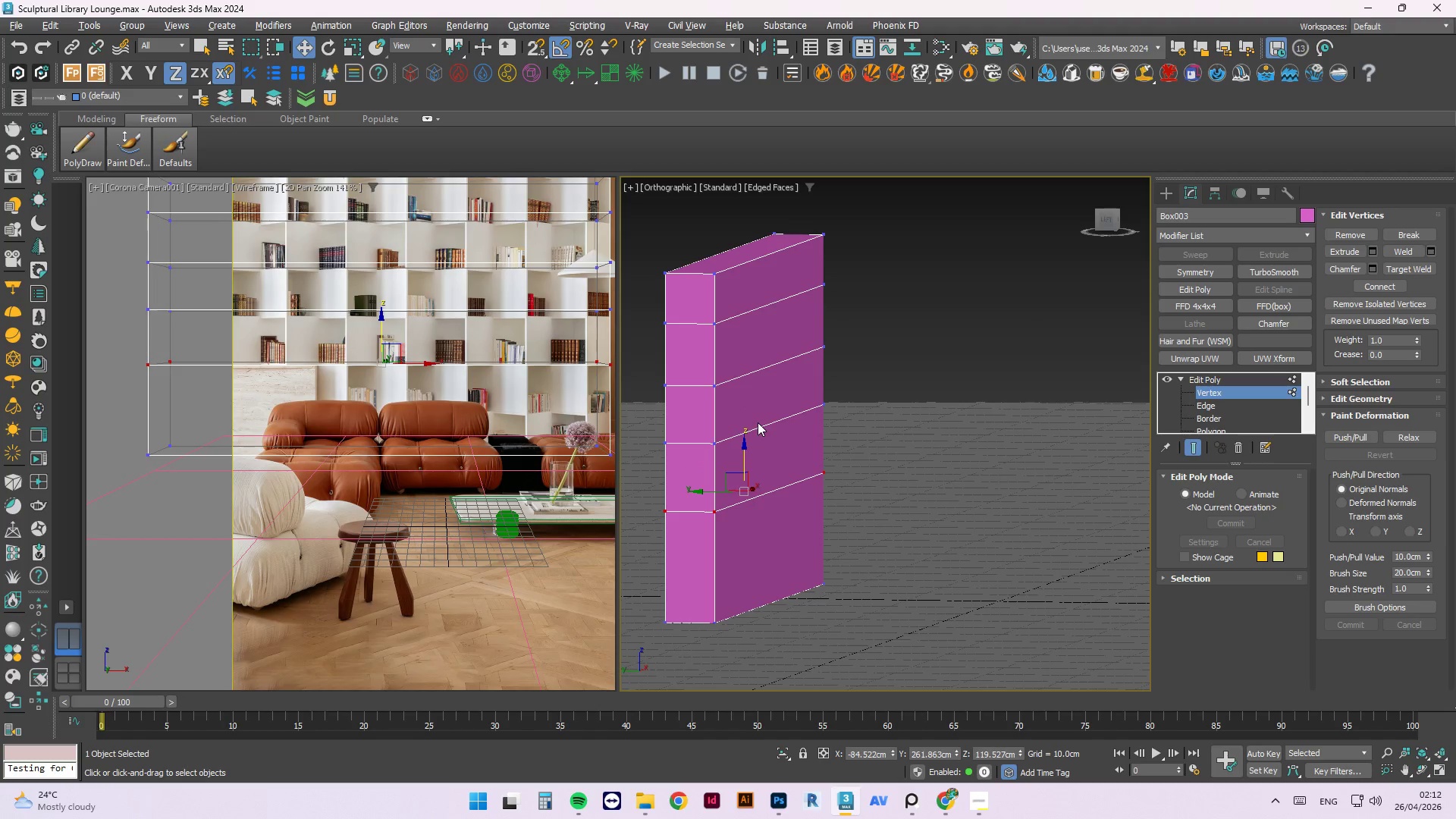 
left_click([758, 422])
 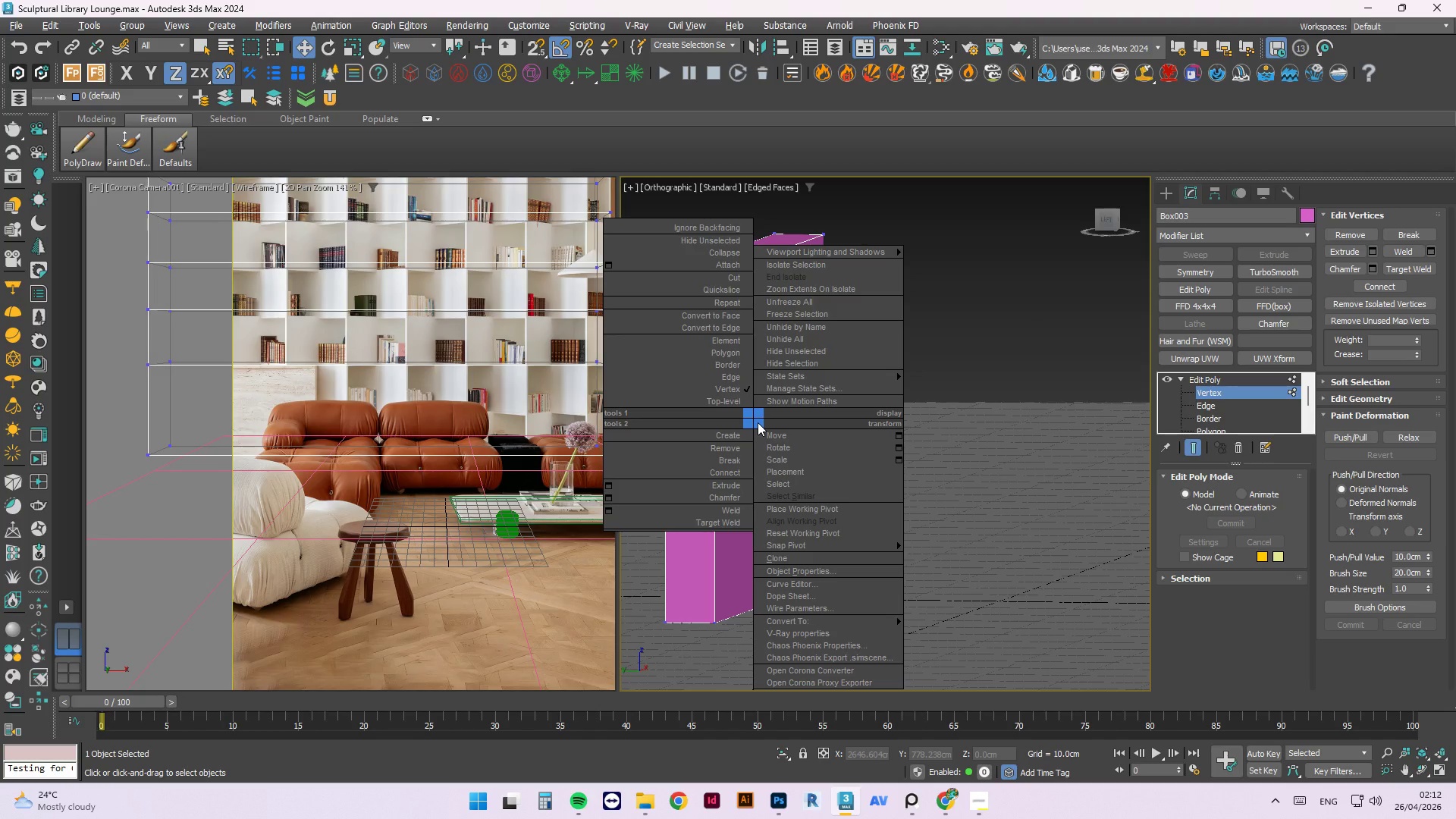 
wait(8.11)
 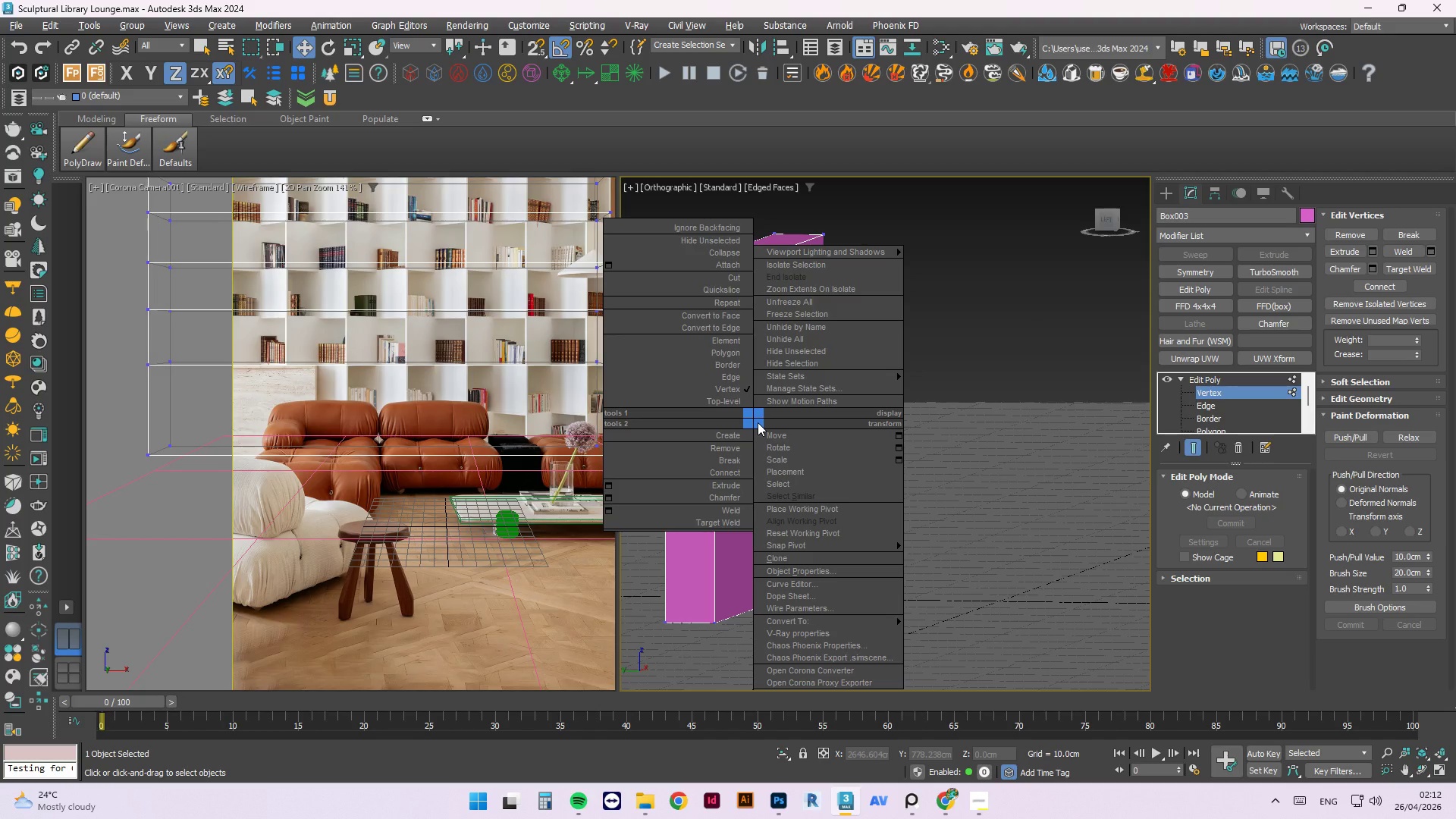 
right_click([758, 422])
 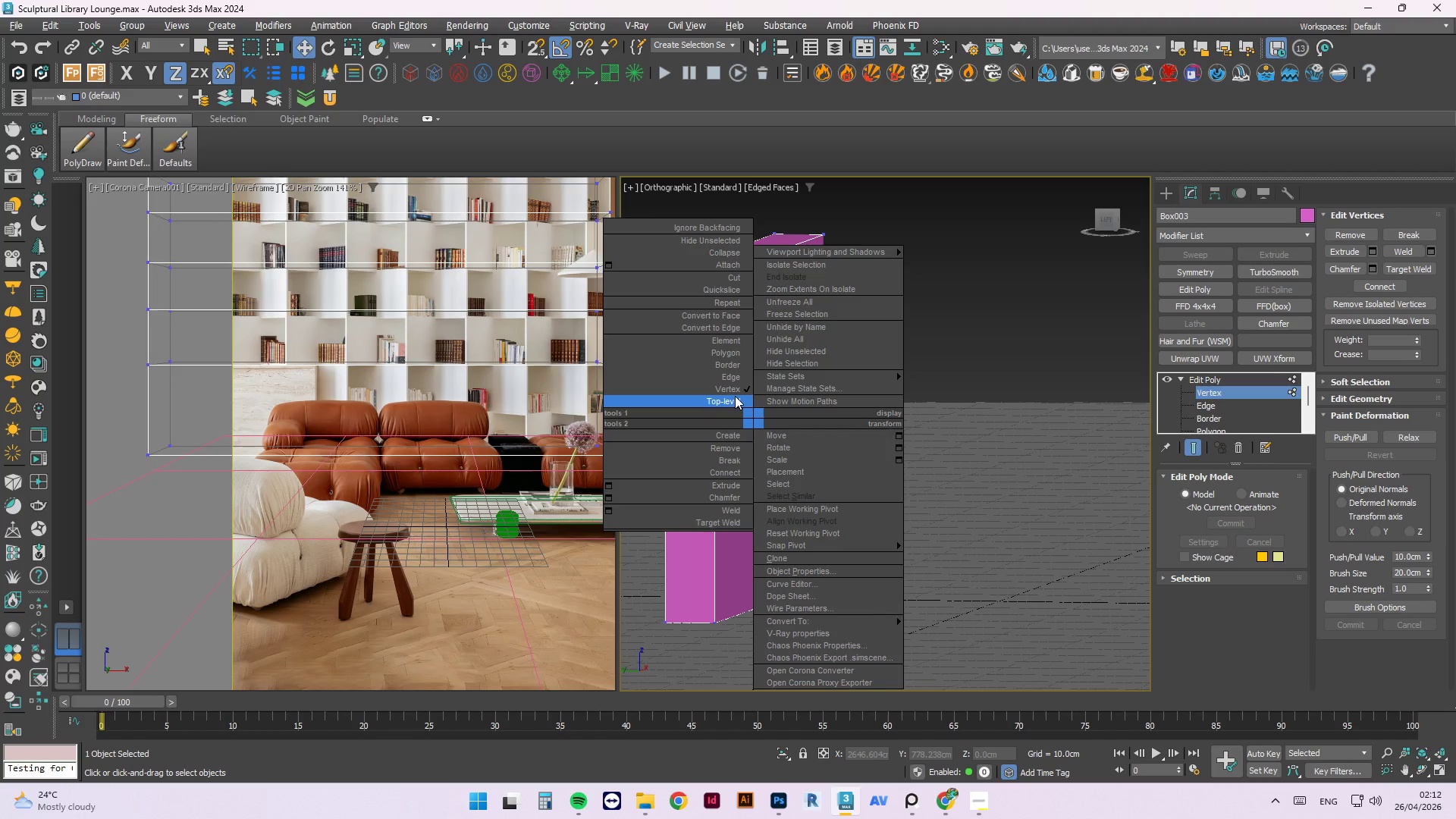 
left_click([735, 396])
 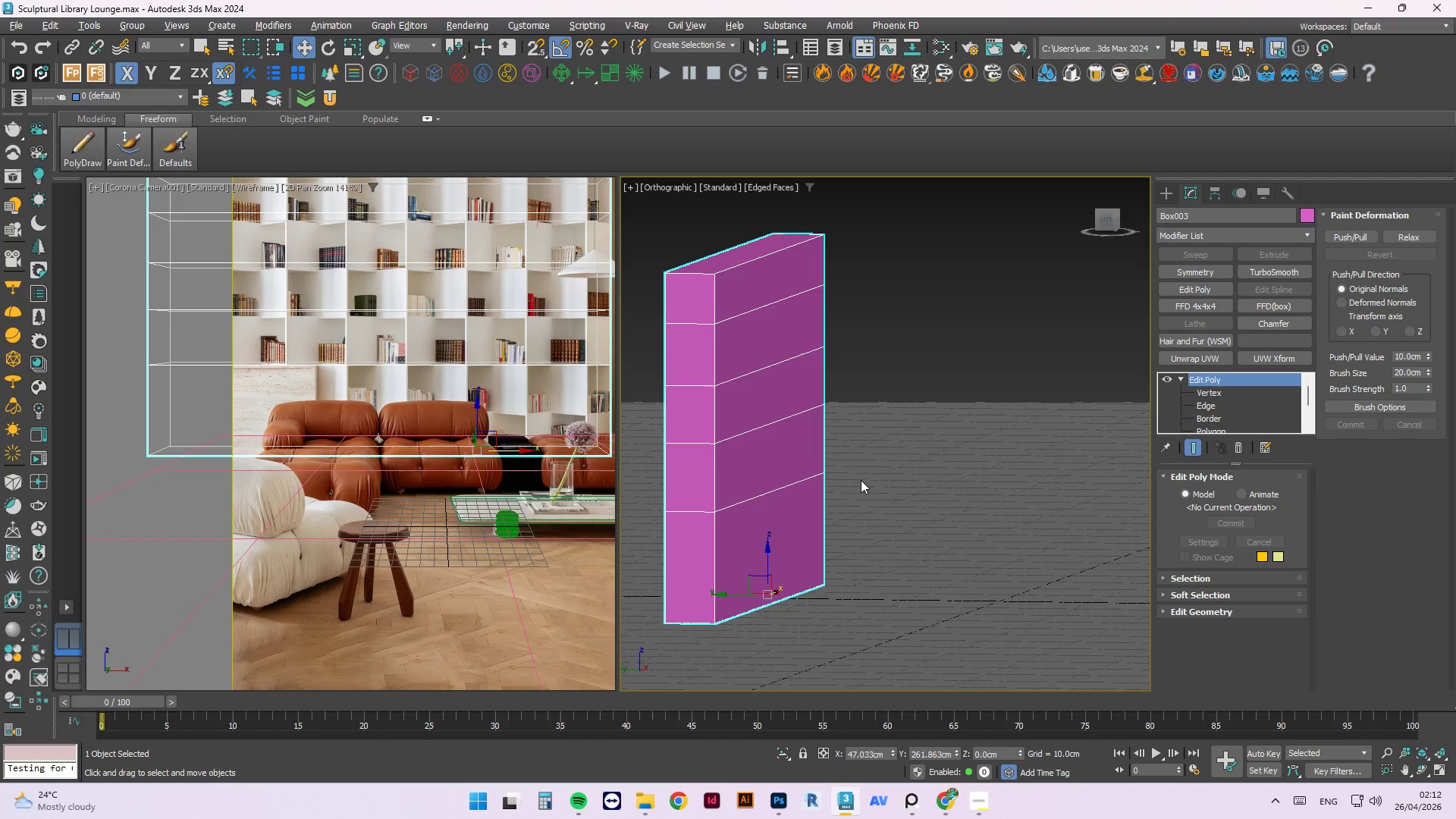 
left_click([903, 496])
 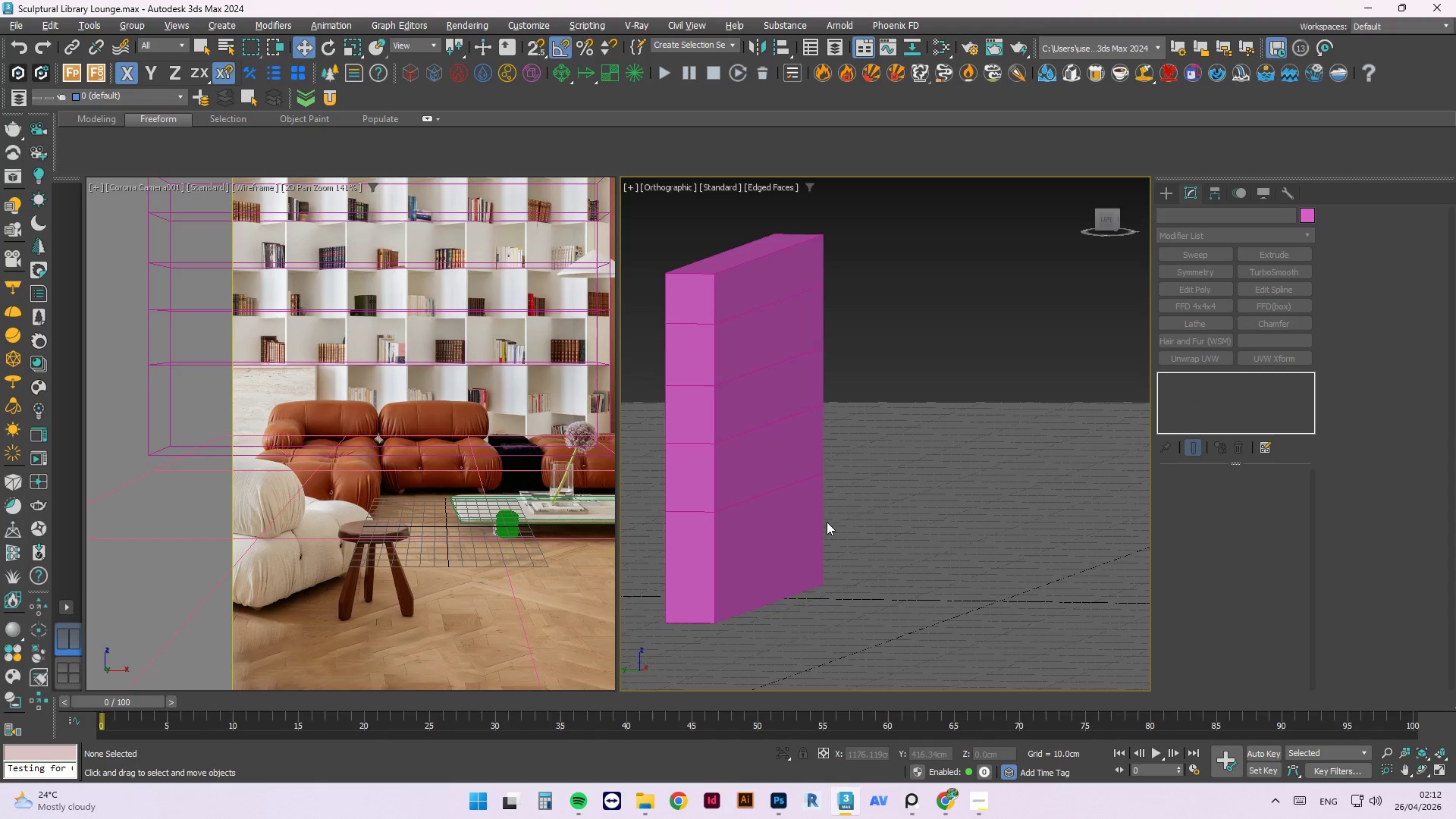 
scroll: coordinate [850, 540], scroll_direction: down, amount: 3.0
 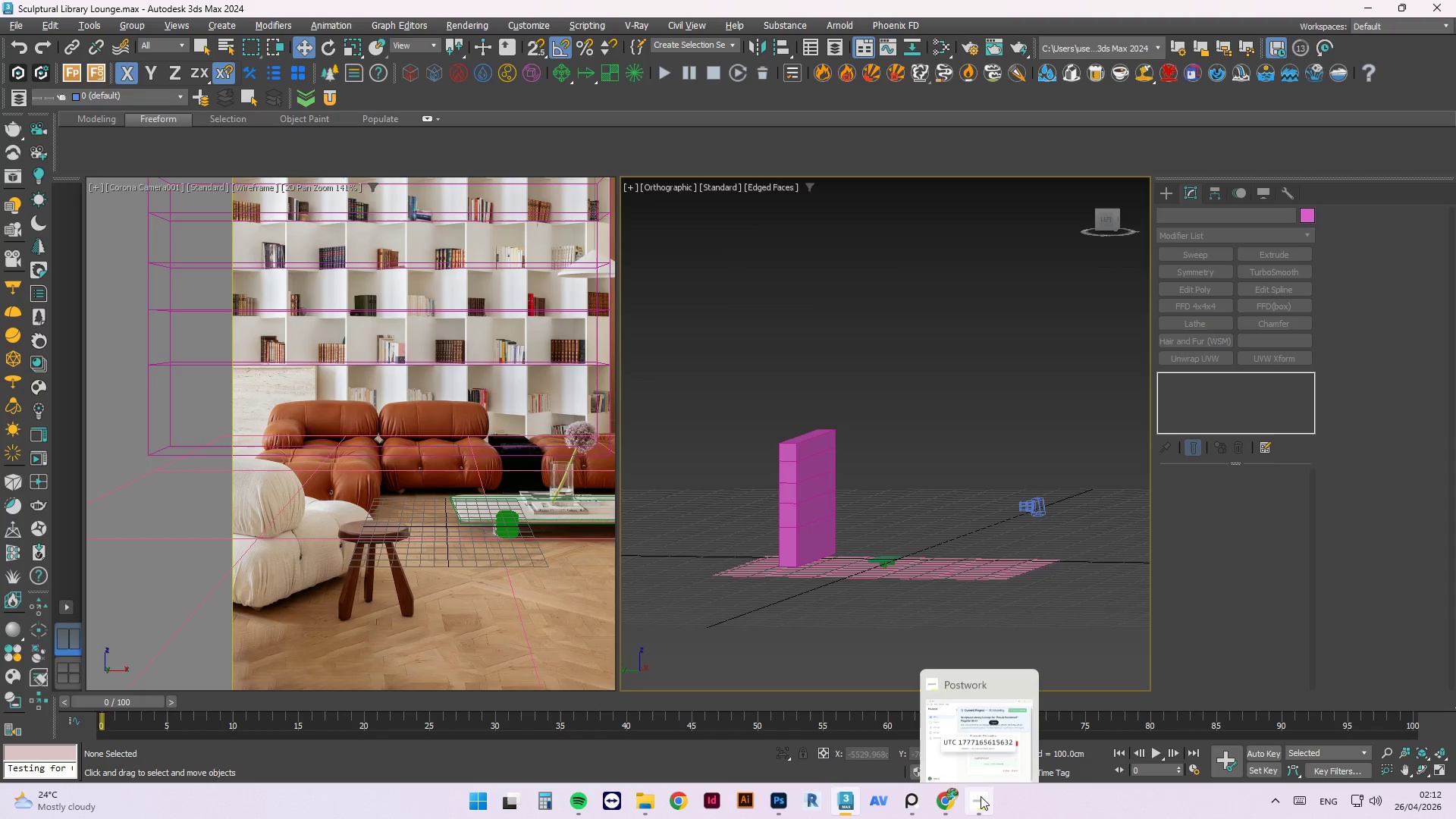 
left_click([980, 796])